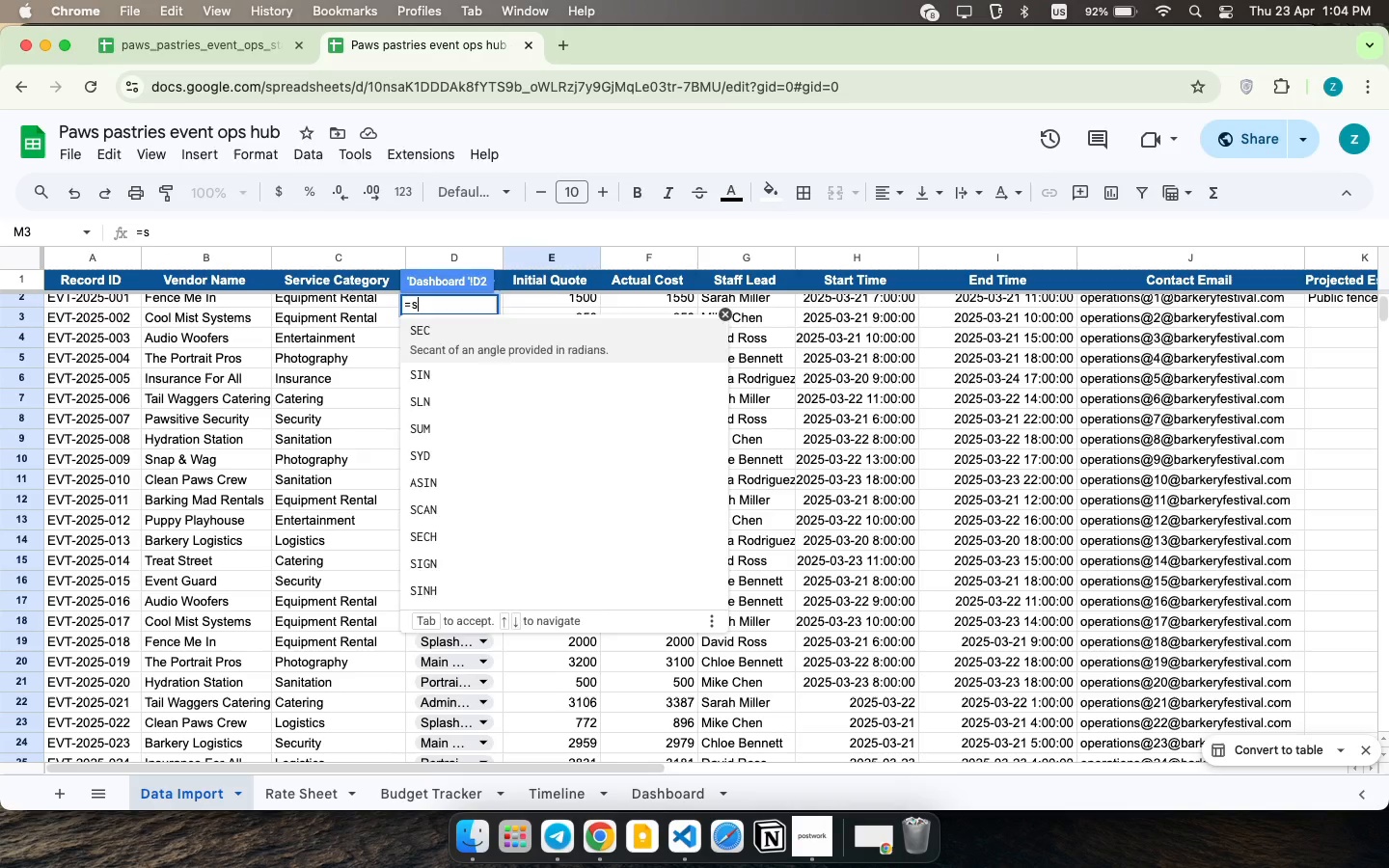 
key(Backspace)
 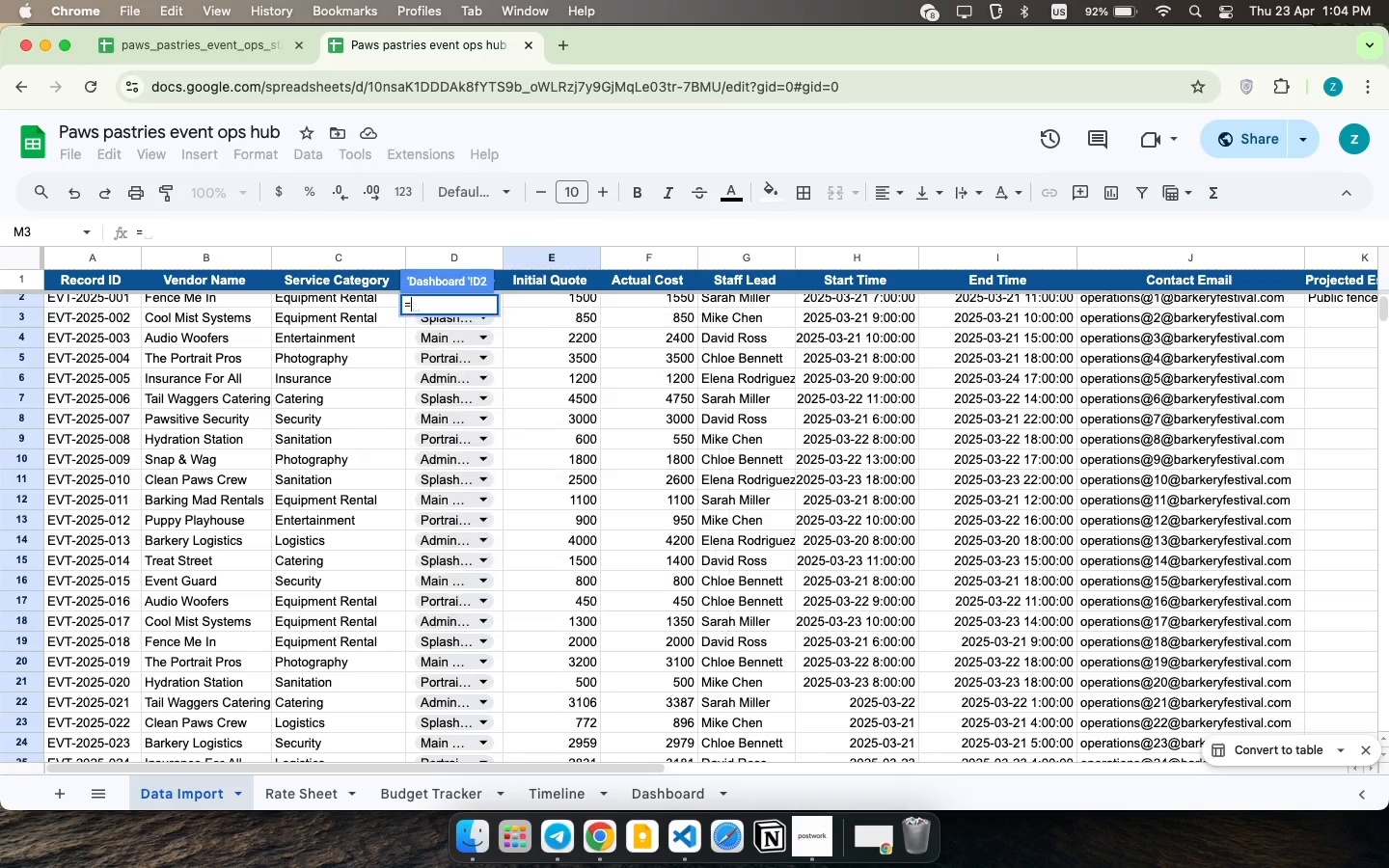 
scroll: coordinate [440, 388], scroll_direction: up, amount: 135.0
 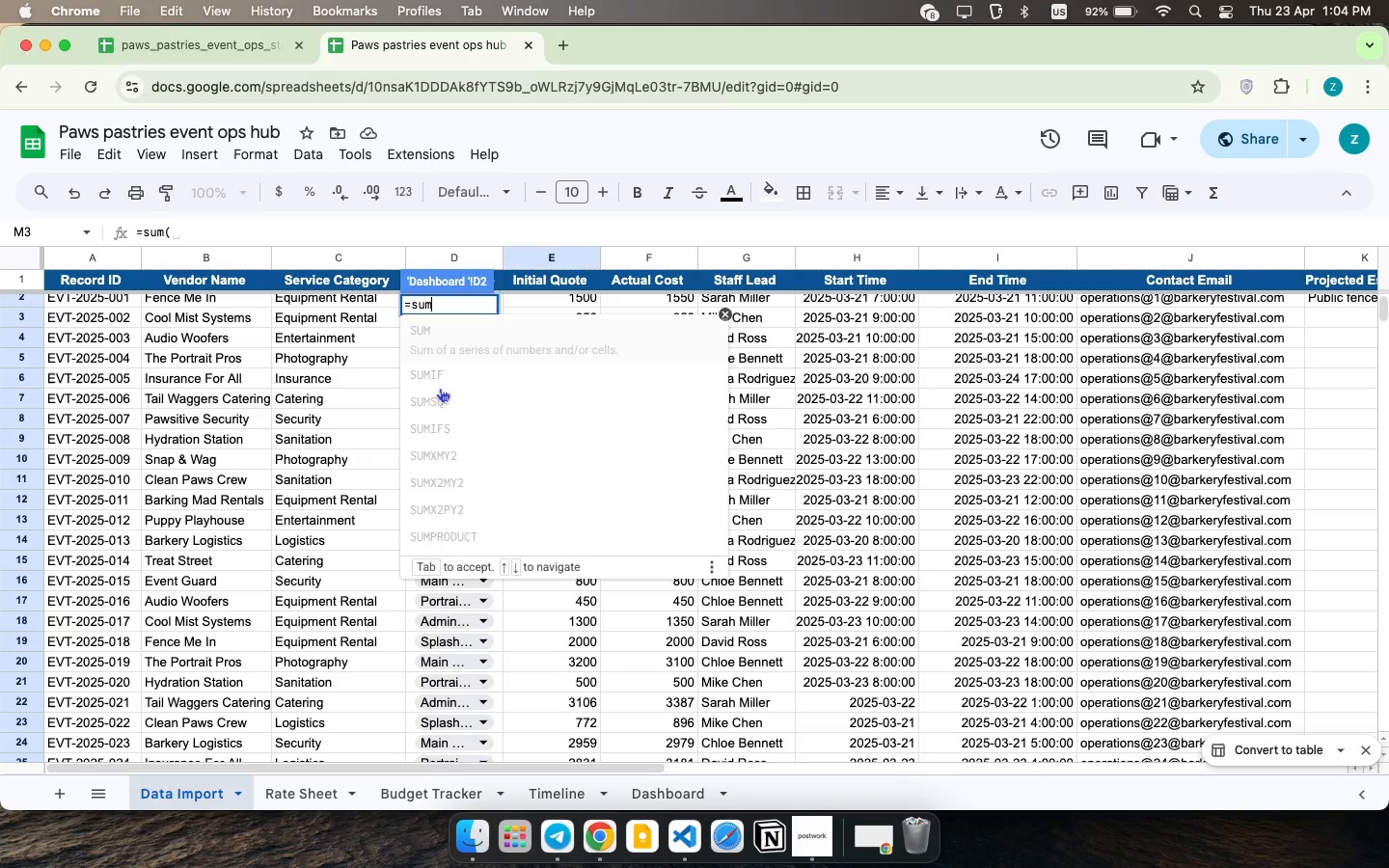 
key(Backspace)
 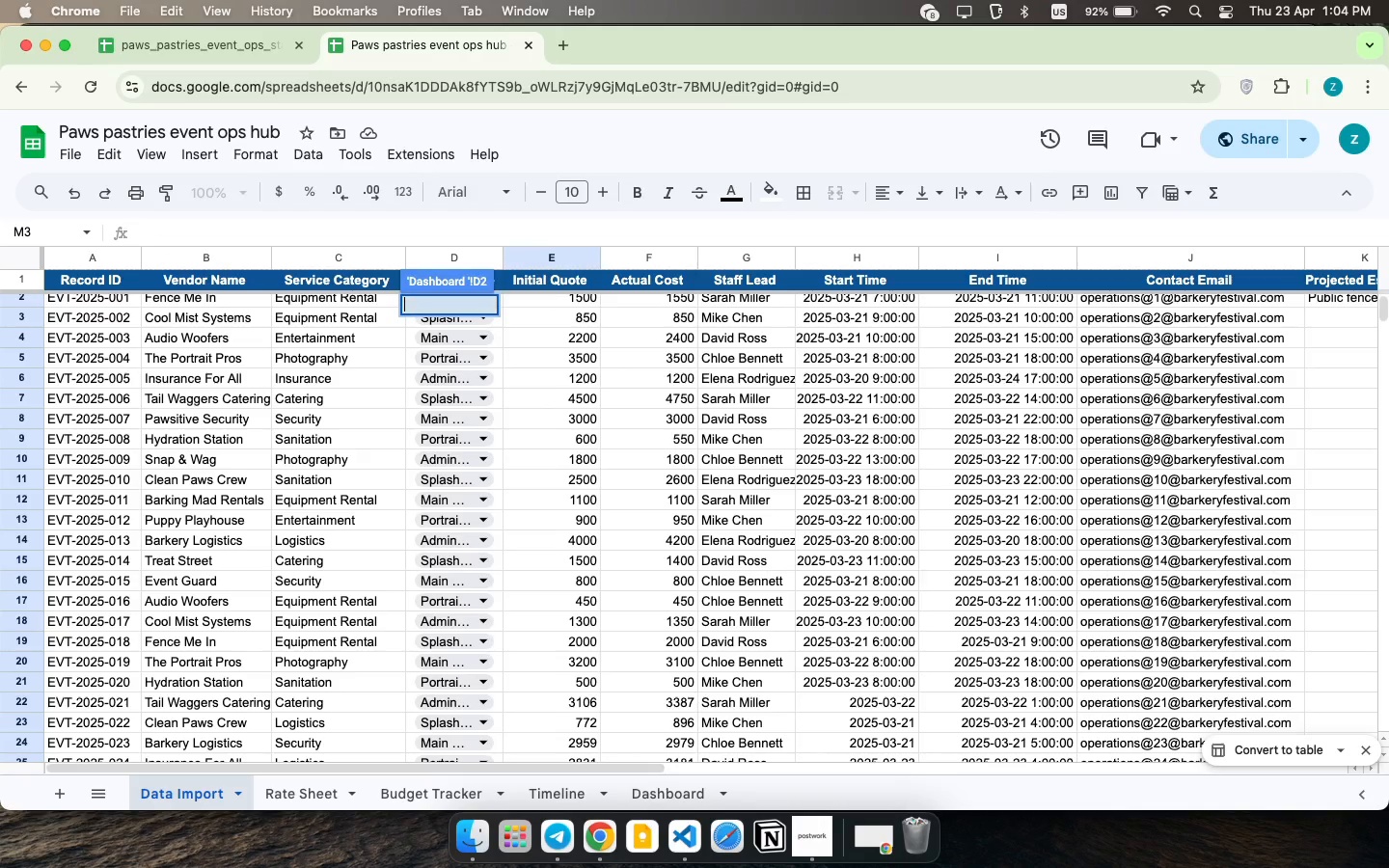 
key(Backspace)